 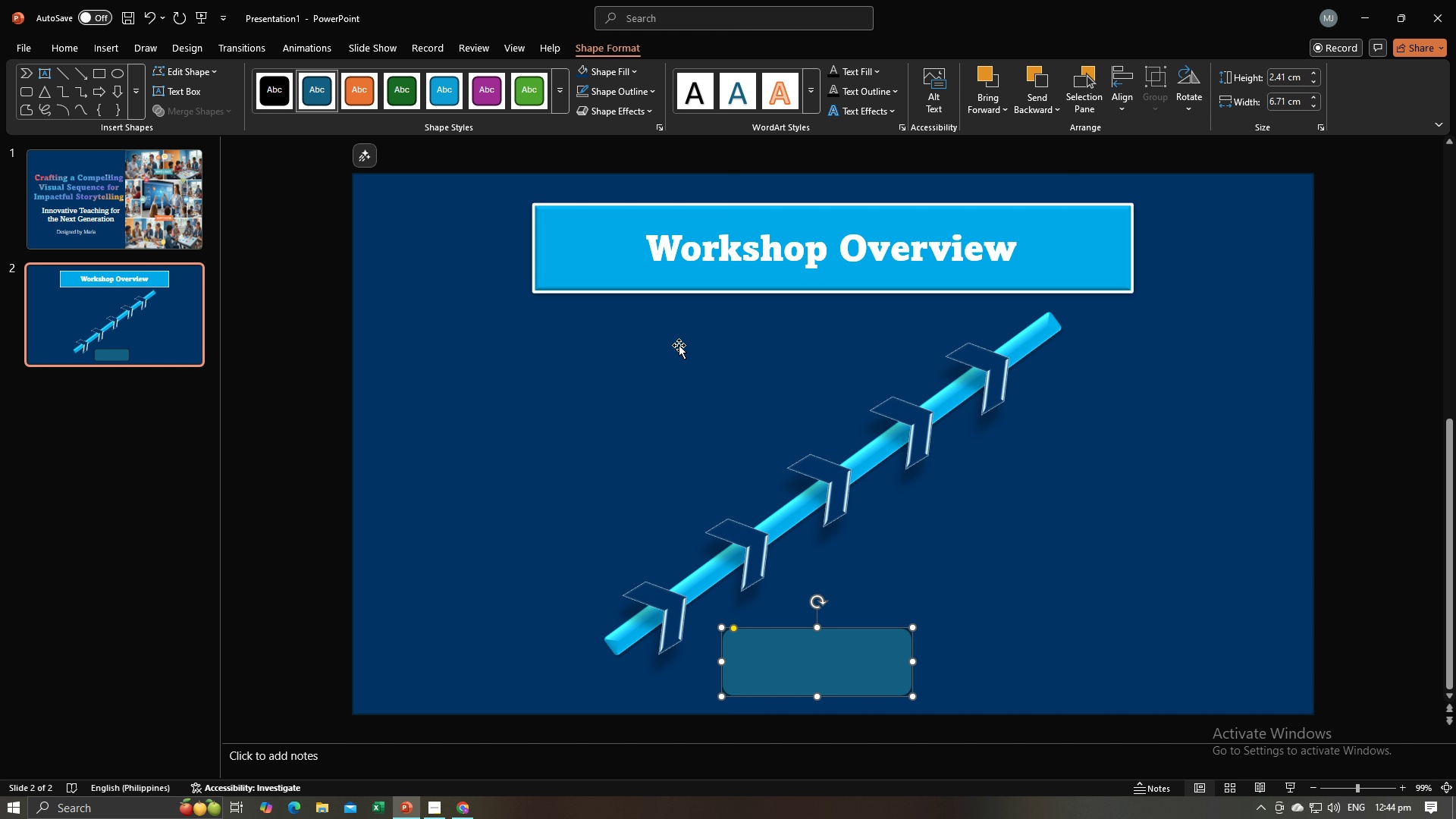 
left_click([583, 146])
 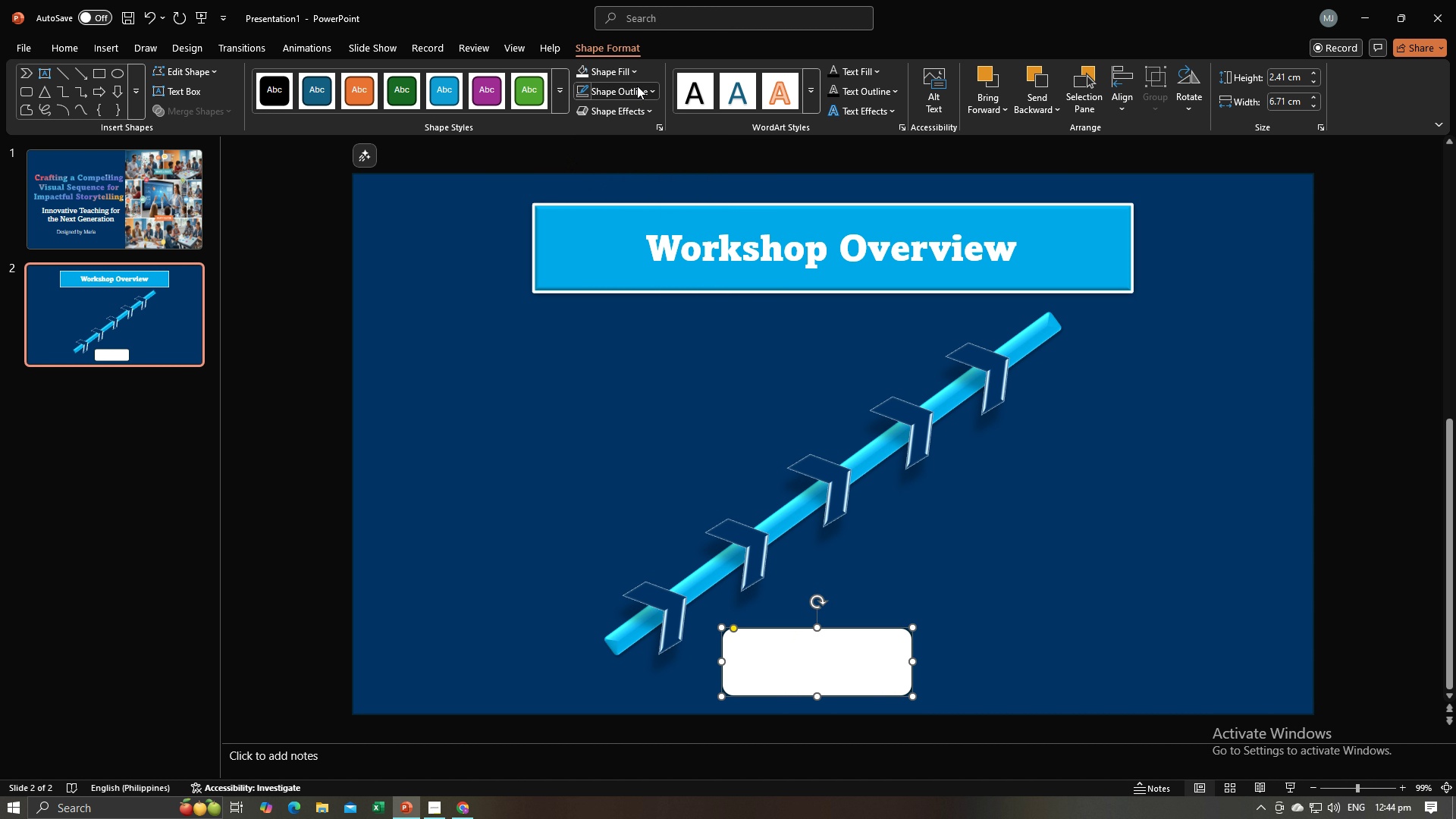 
left_click([637, 86])
 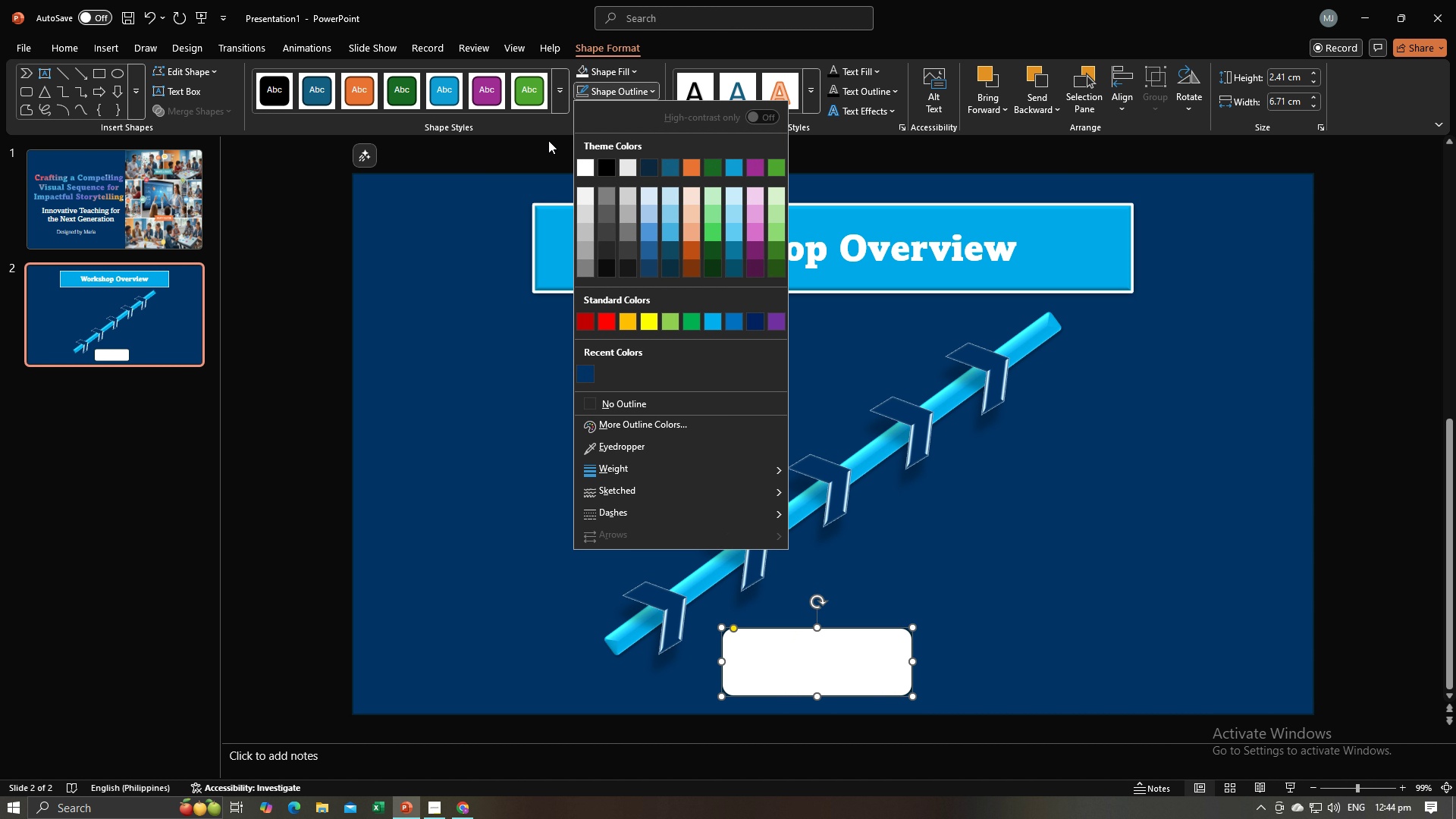 
left_click([548, 140])
 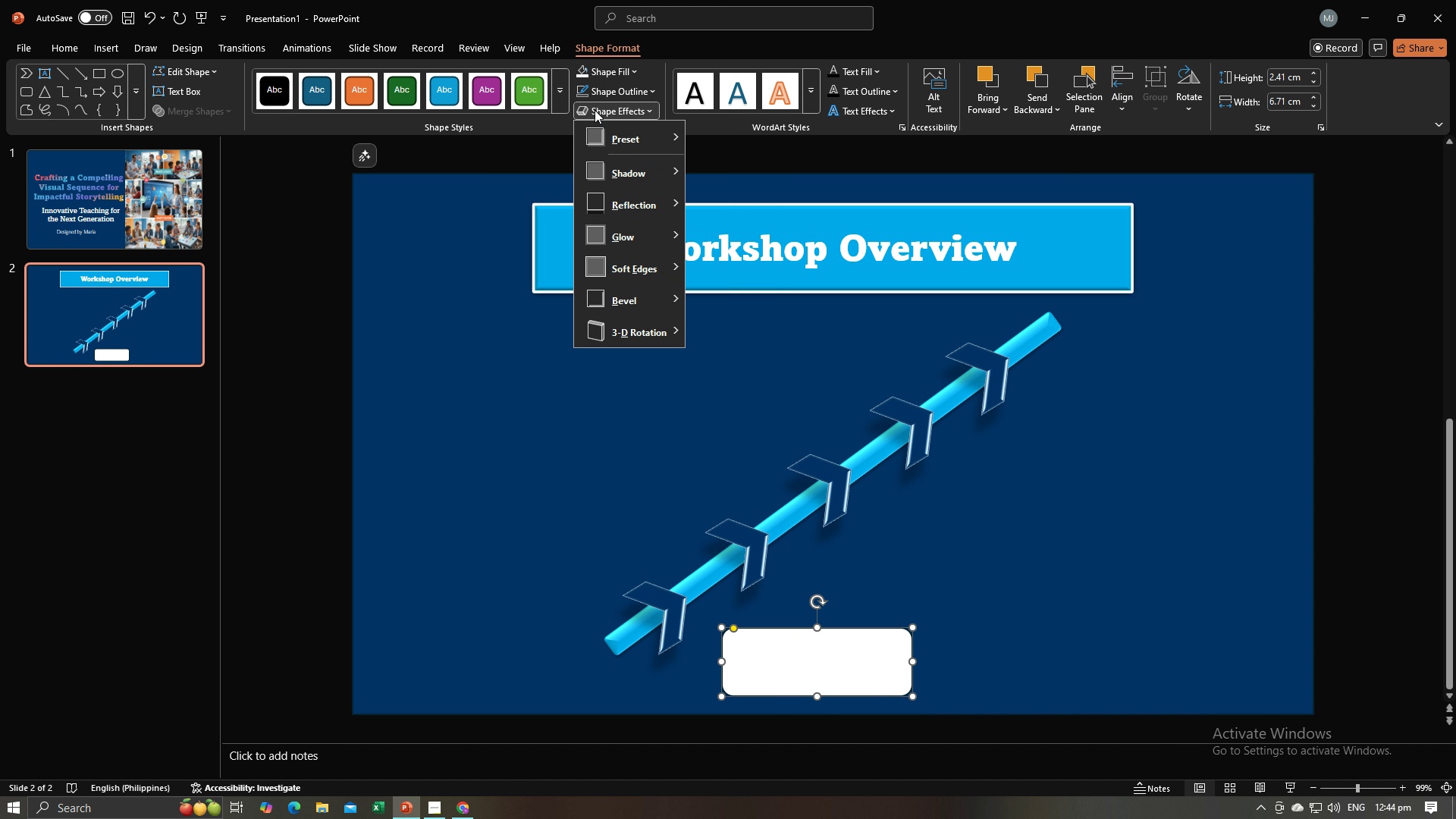 
double_click([595, 110])
 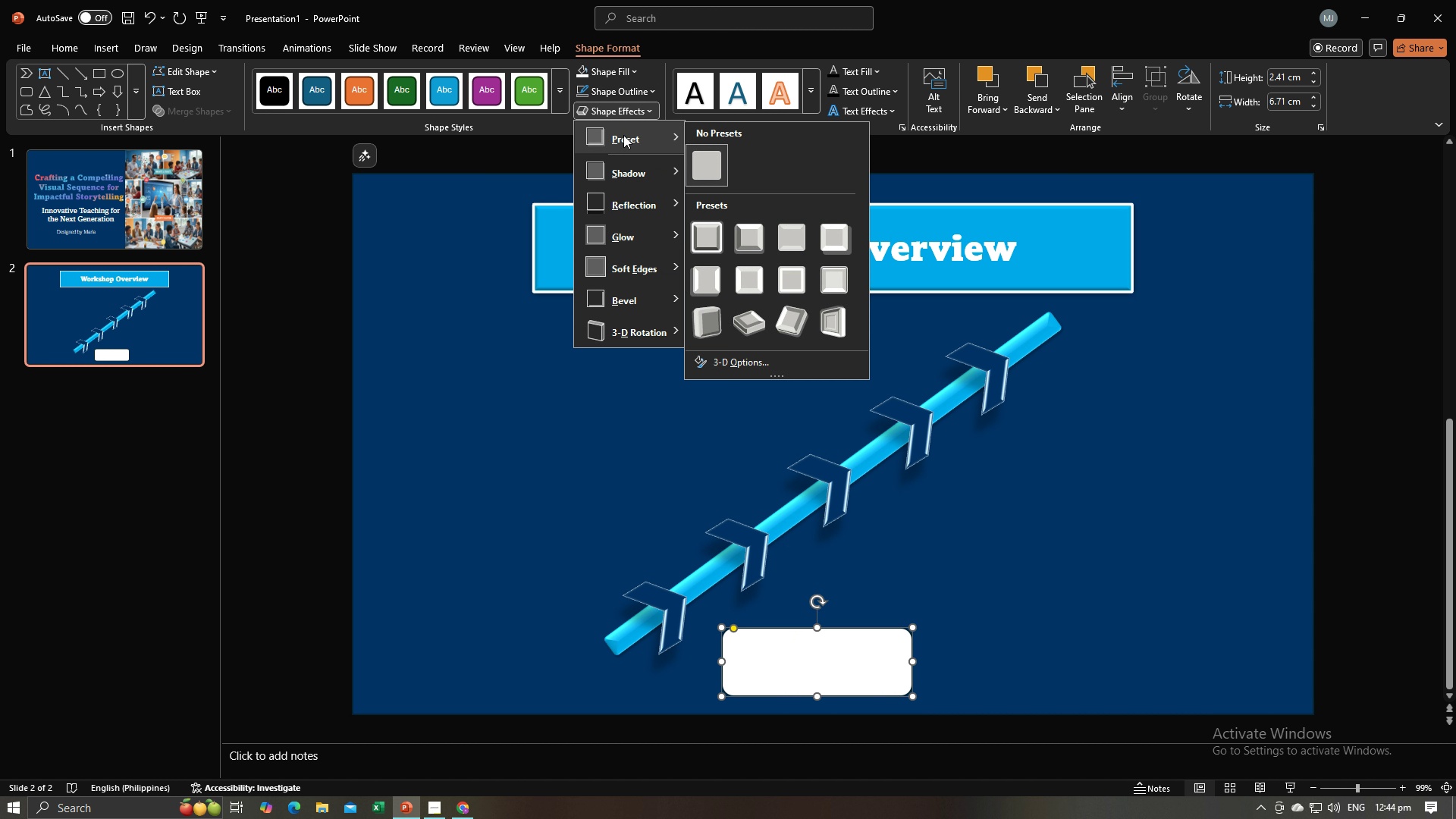 
left_click([623, 135])
 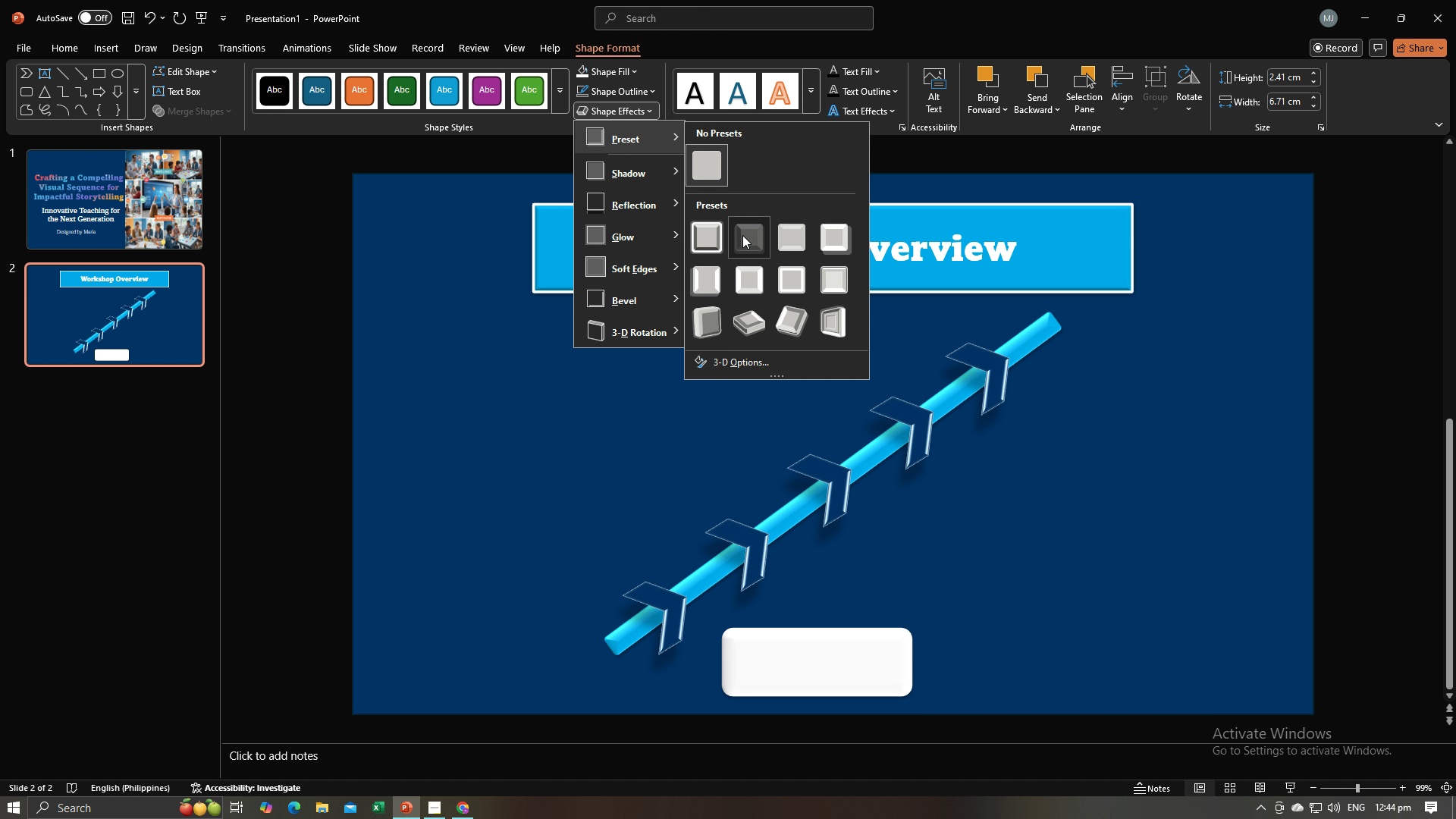 
left_click([742, 235])
 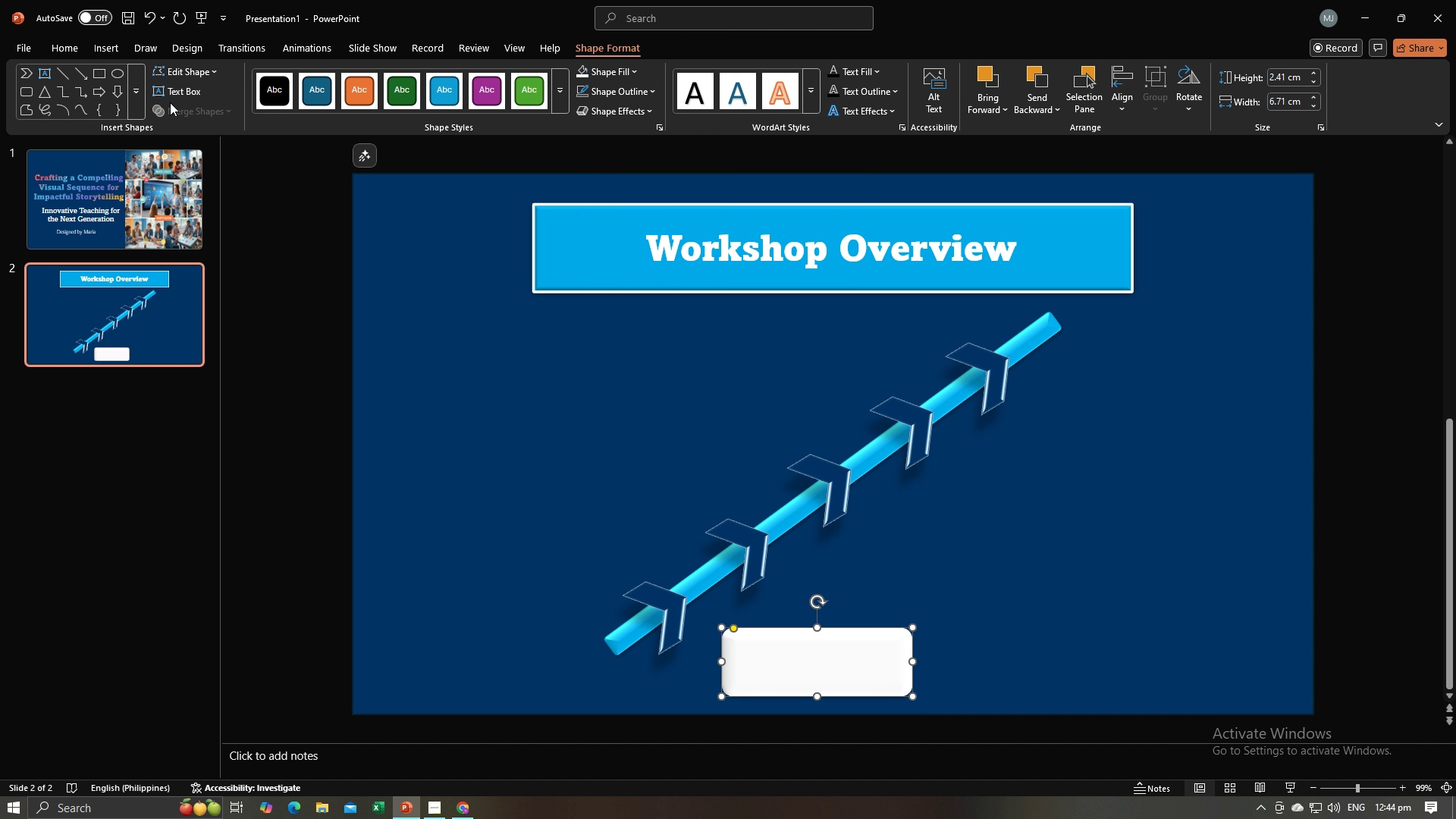 
left_click([168, 95])
 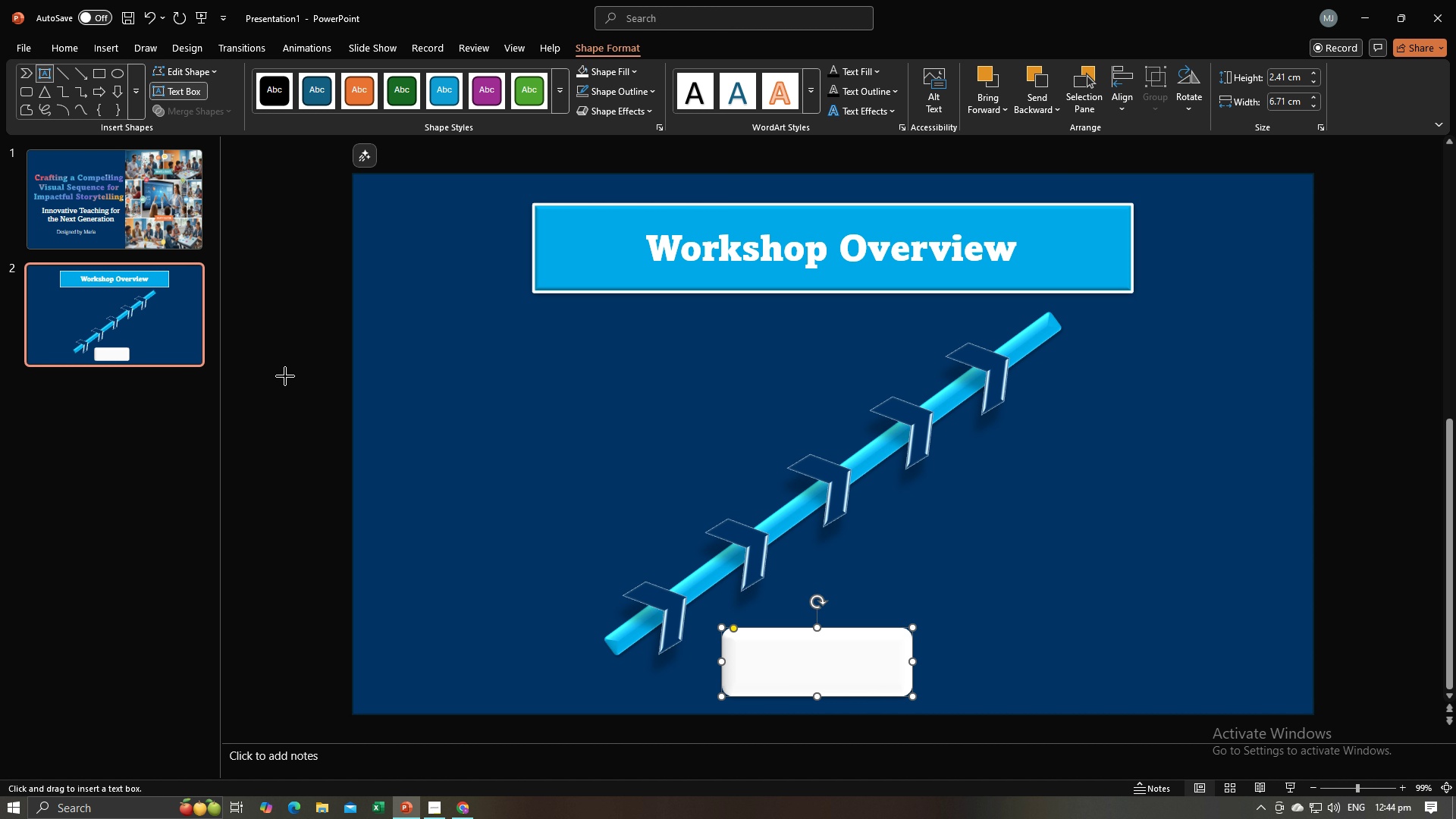 
left_click([285, 376])
 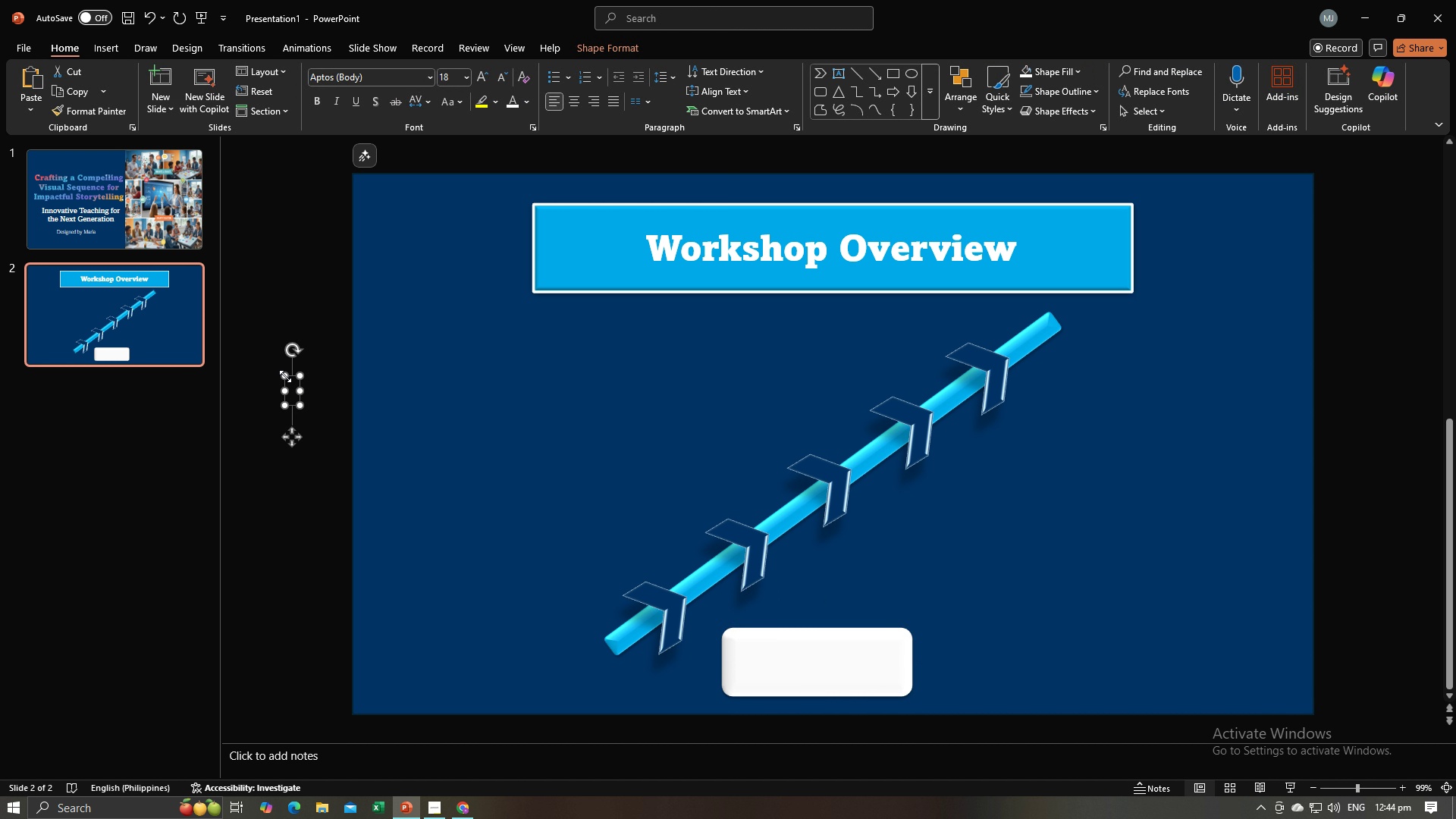 
key(Control+V)
 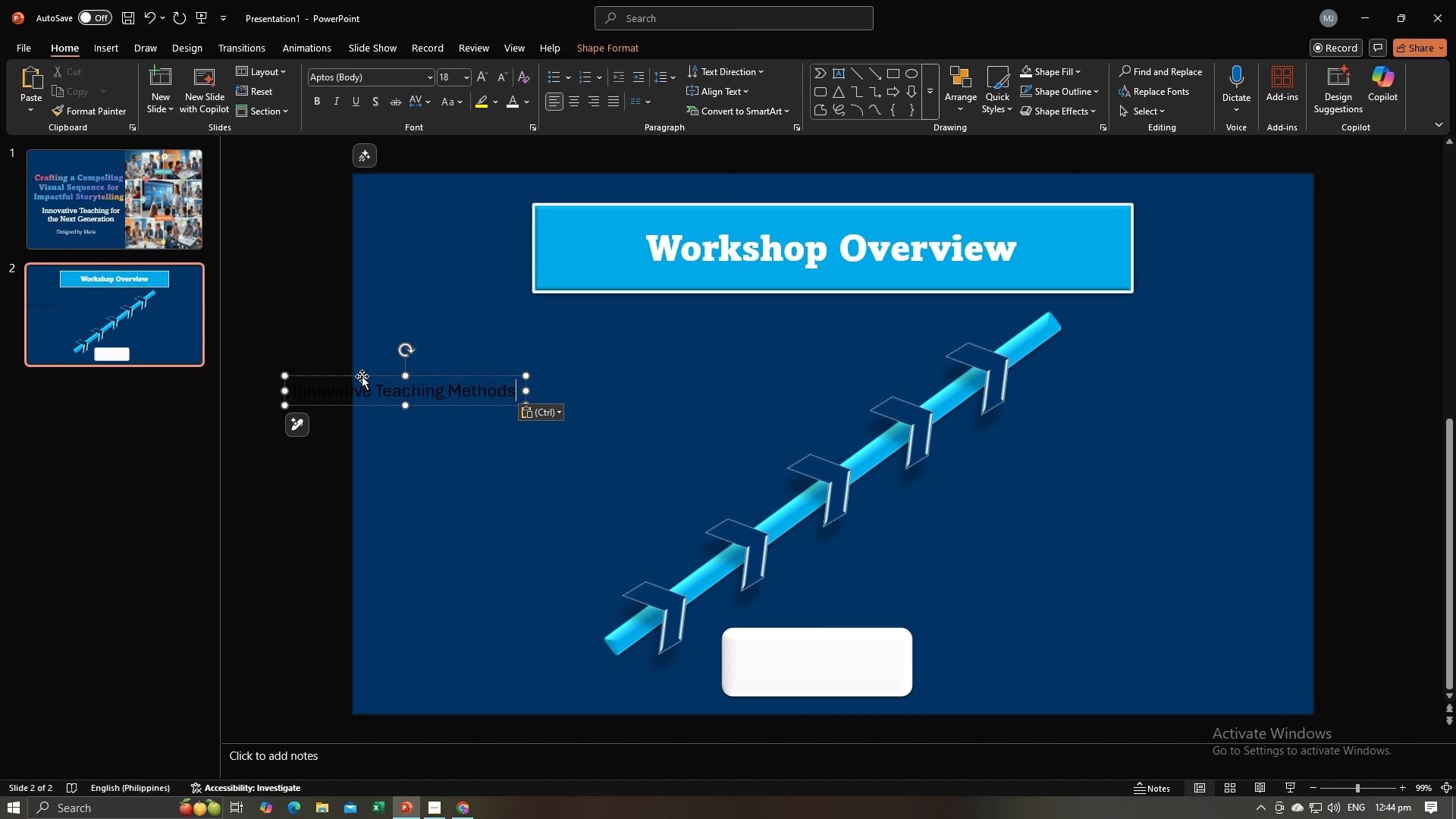 
left_click_drag(start_coordinate=[362, 376], to_coordinate=[793, 639])
 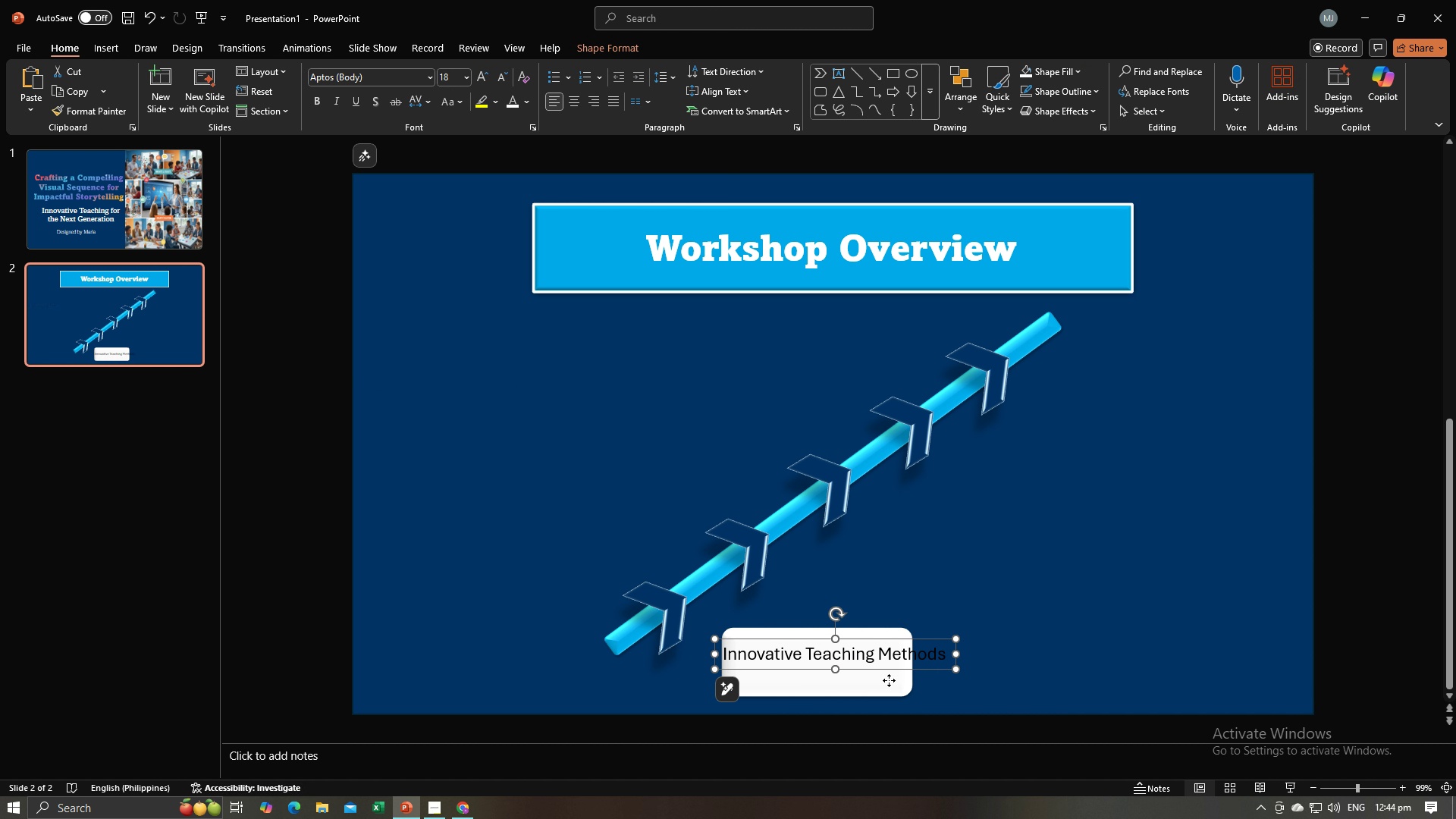 
left_click([889, 680])
 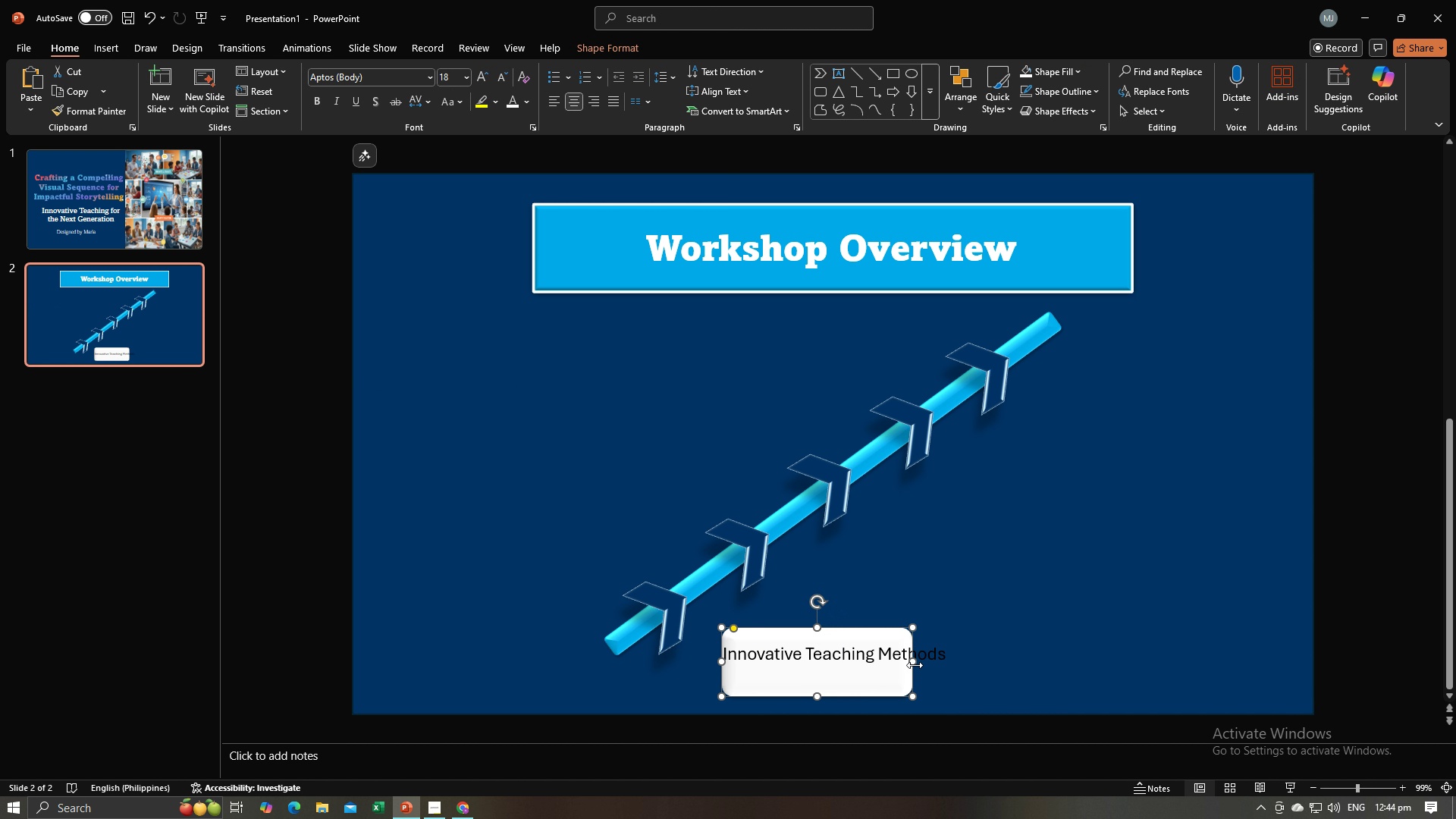 
left_click_drag(start_coordinate=[915, 665], to_coordinate=[970, 664])
 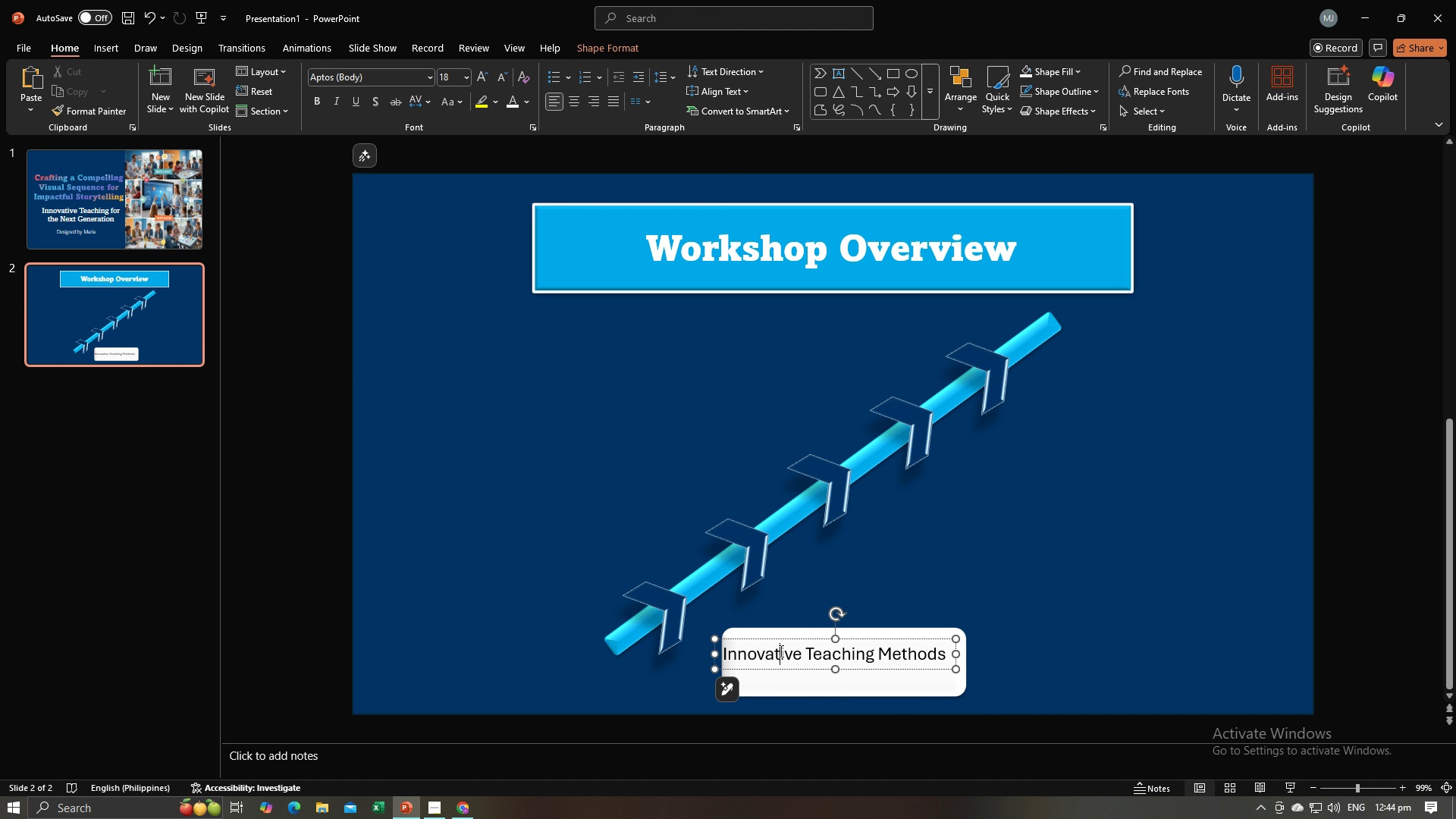 
left_click([780, 651])
 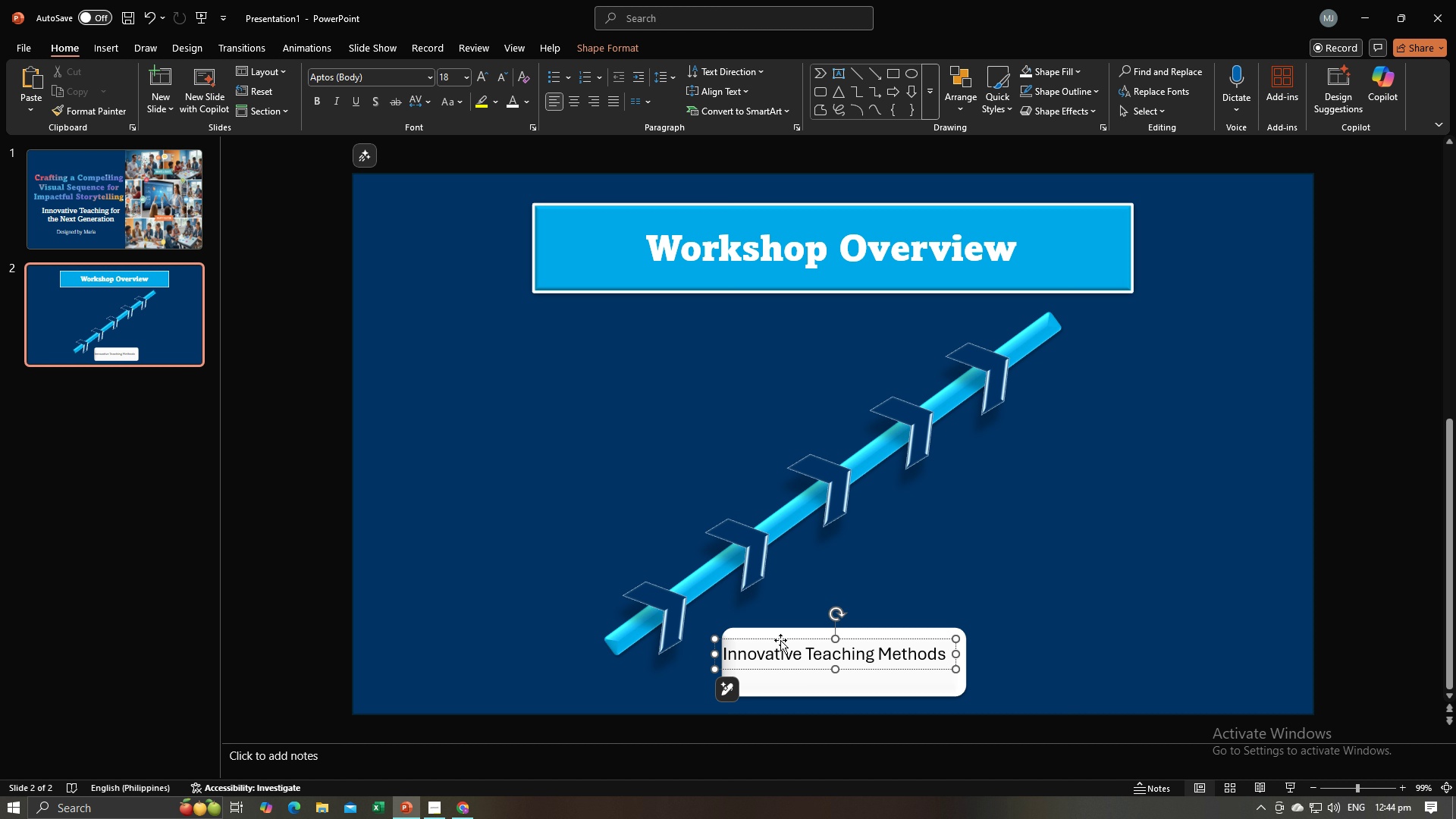 
left_click_drag(start_coordinate=[780, 640], to_coordinate=[789, 645])
 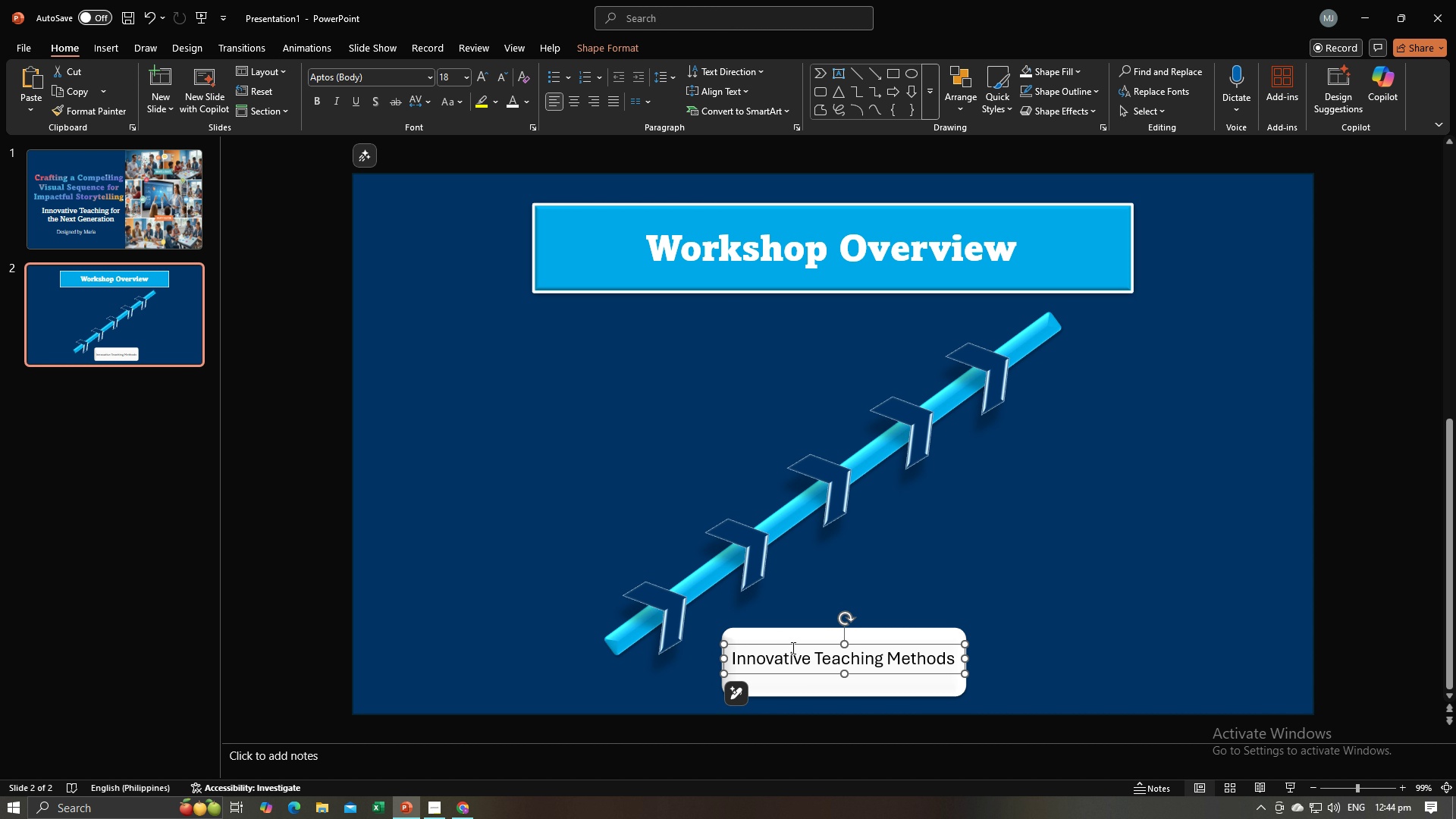 
hold_key(key=ControlLeft, duration=0.79)
left_click([782, 633])
 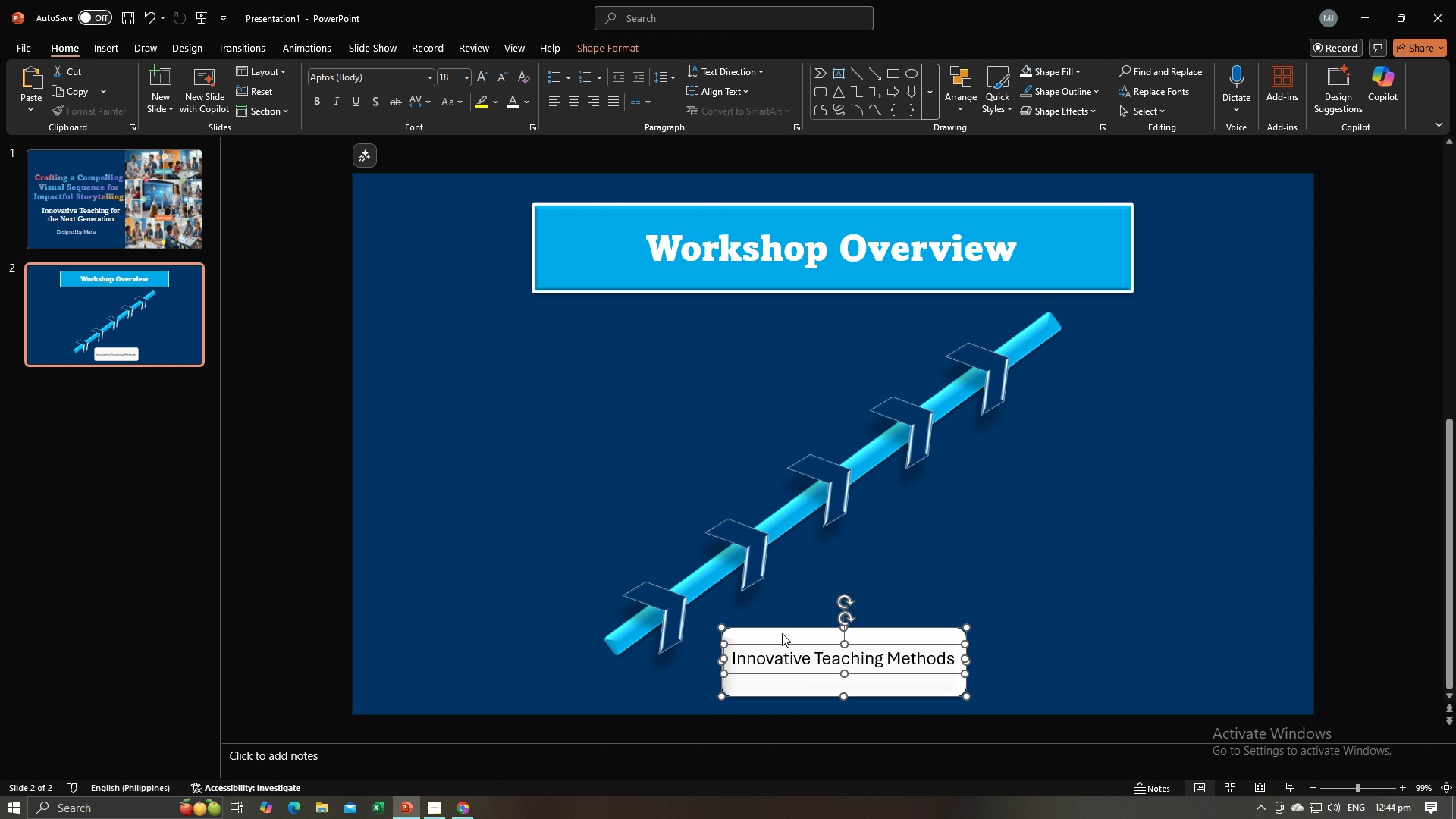 
right_click([782, 633])
 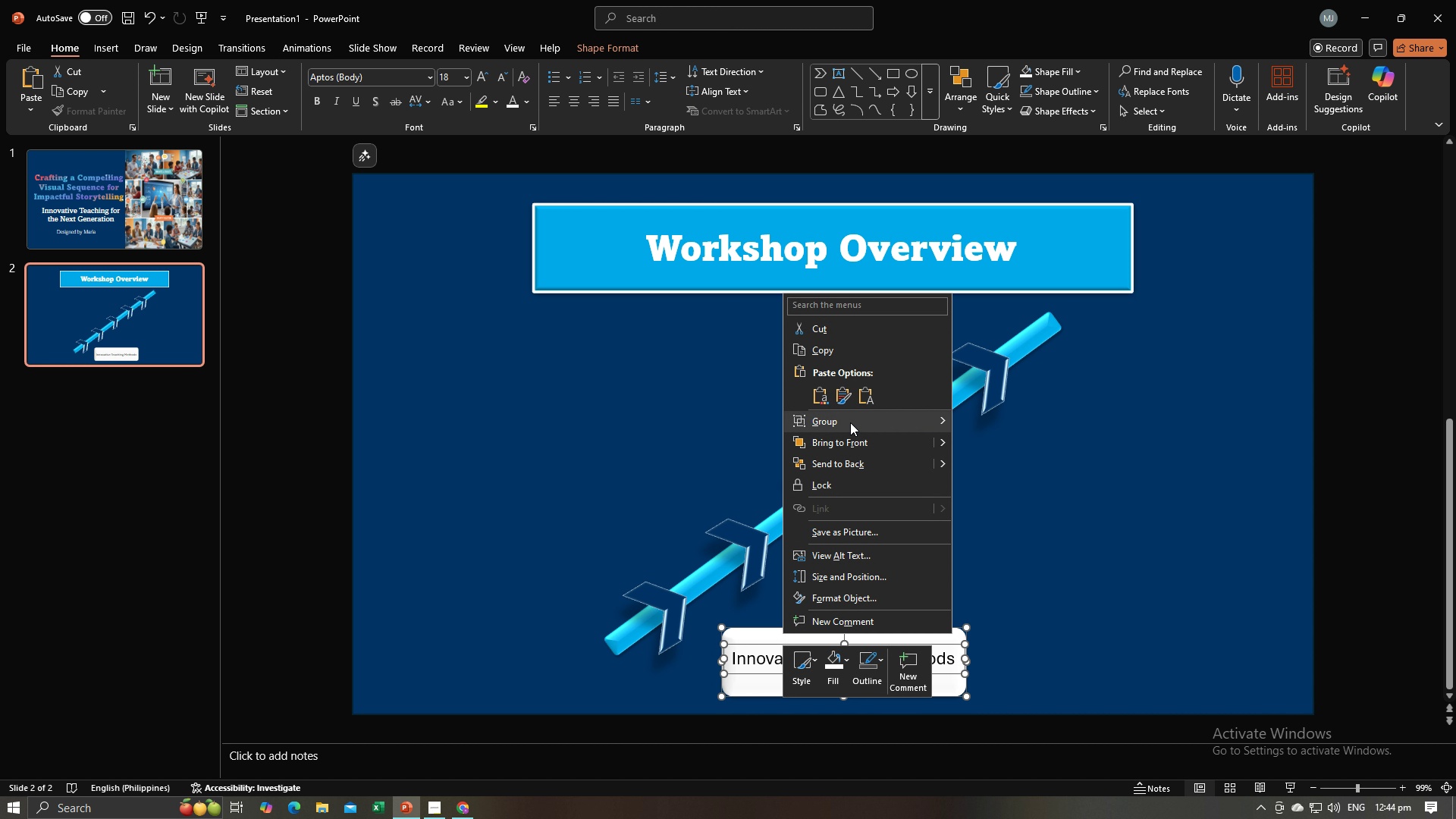 
left_click([850, 422])
 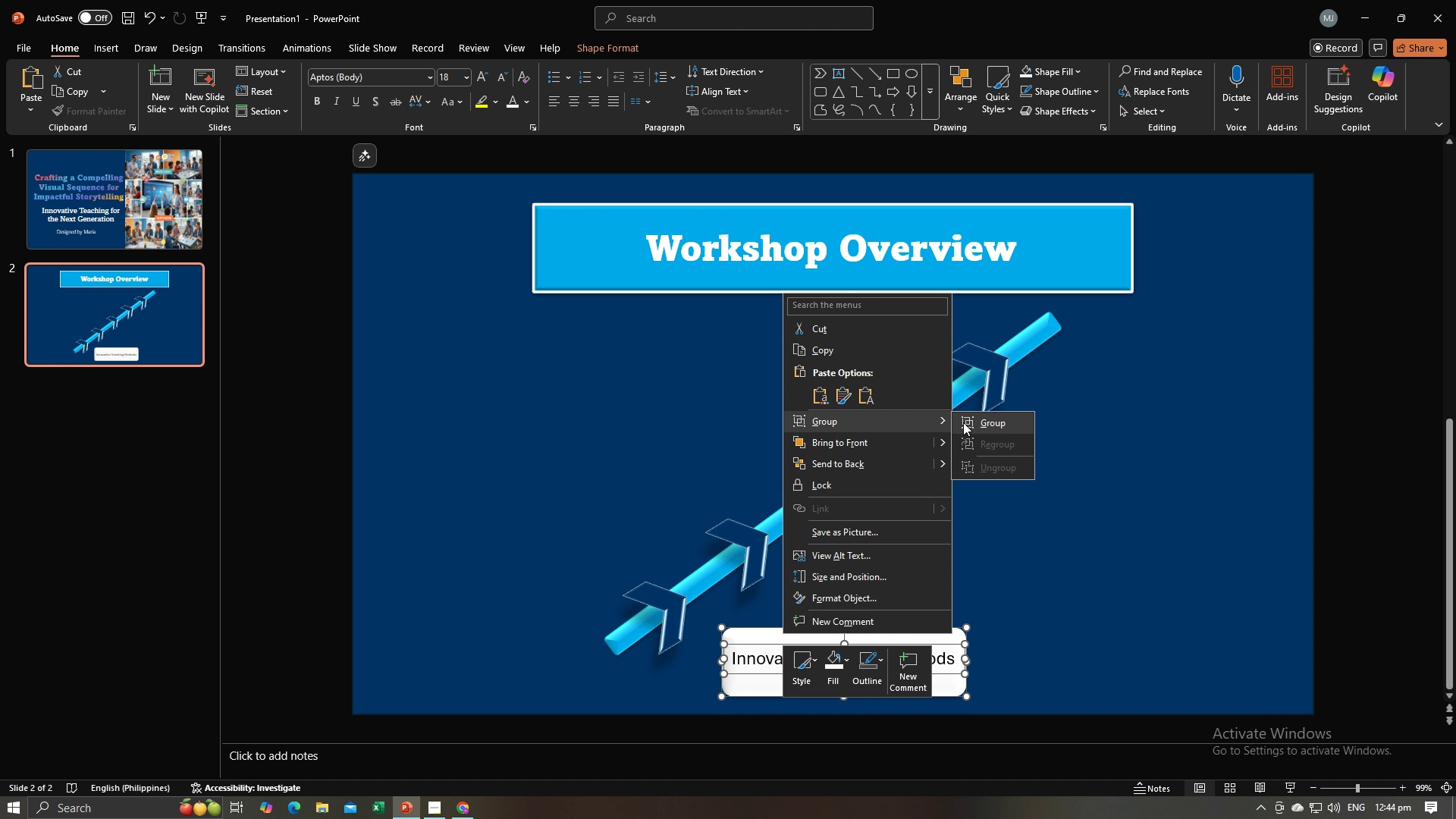 
left_click([963, 422])
 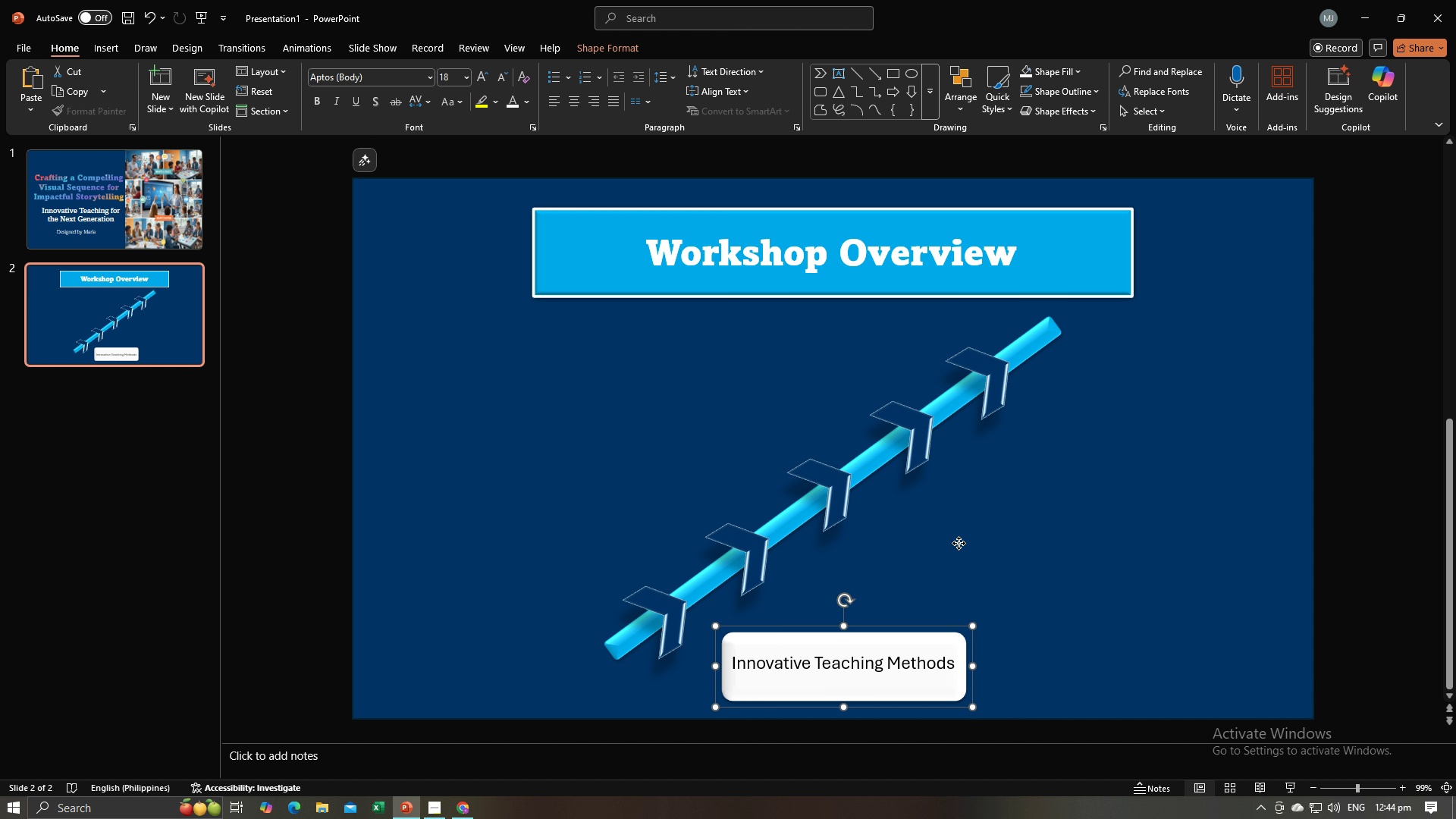 
left_click([959, 543])
 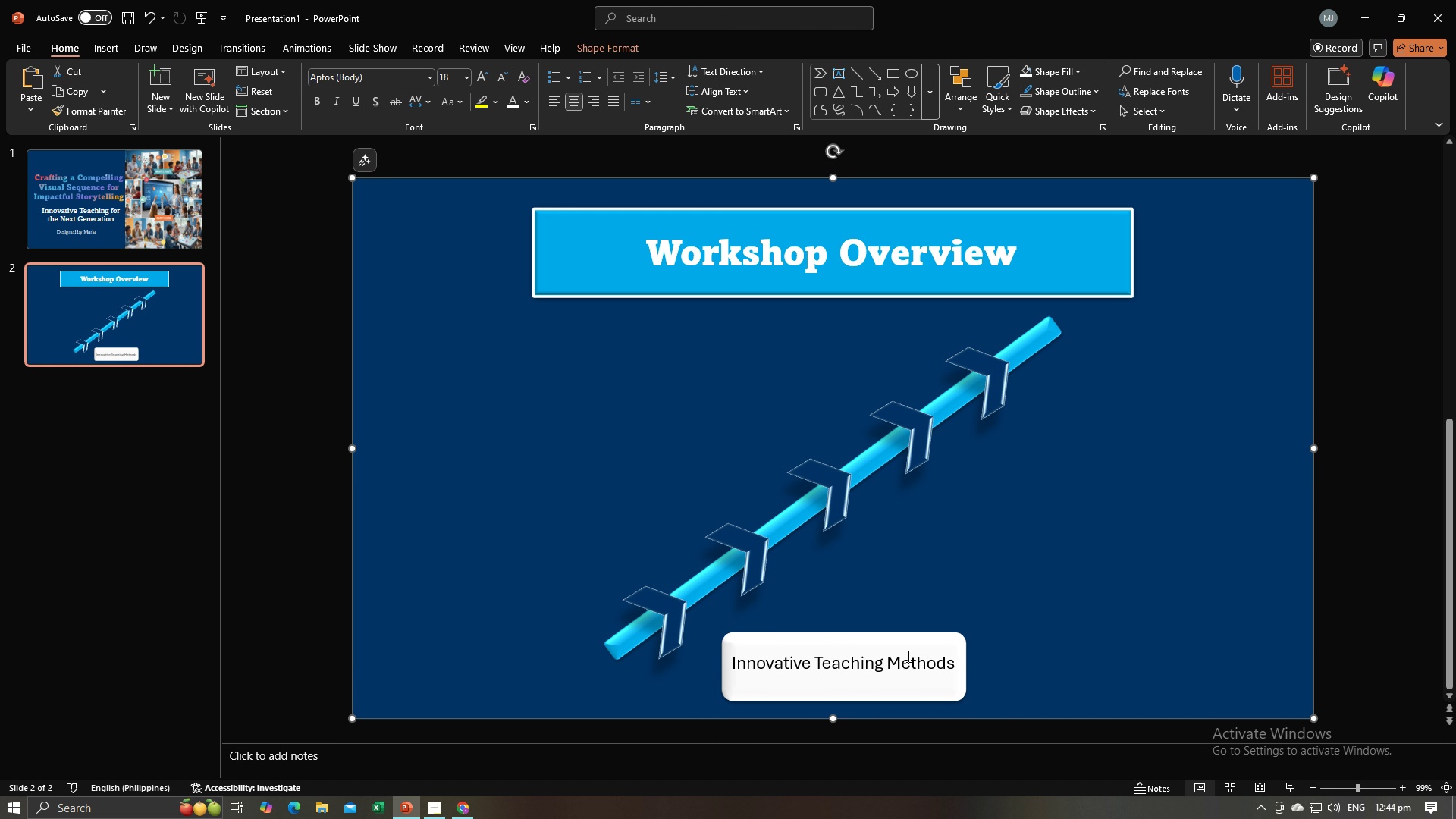 
left_click([905, 656])
 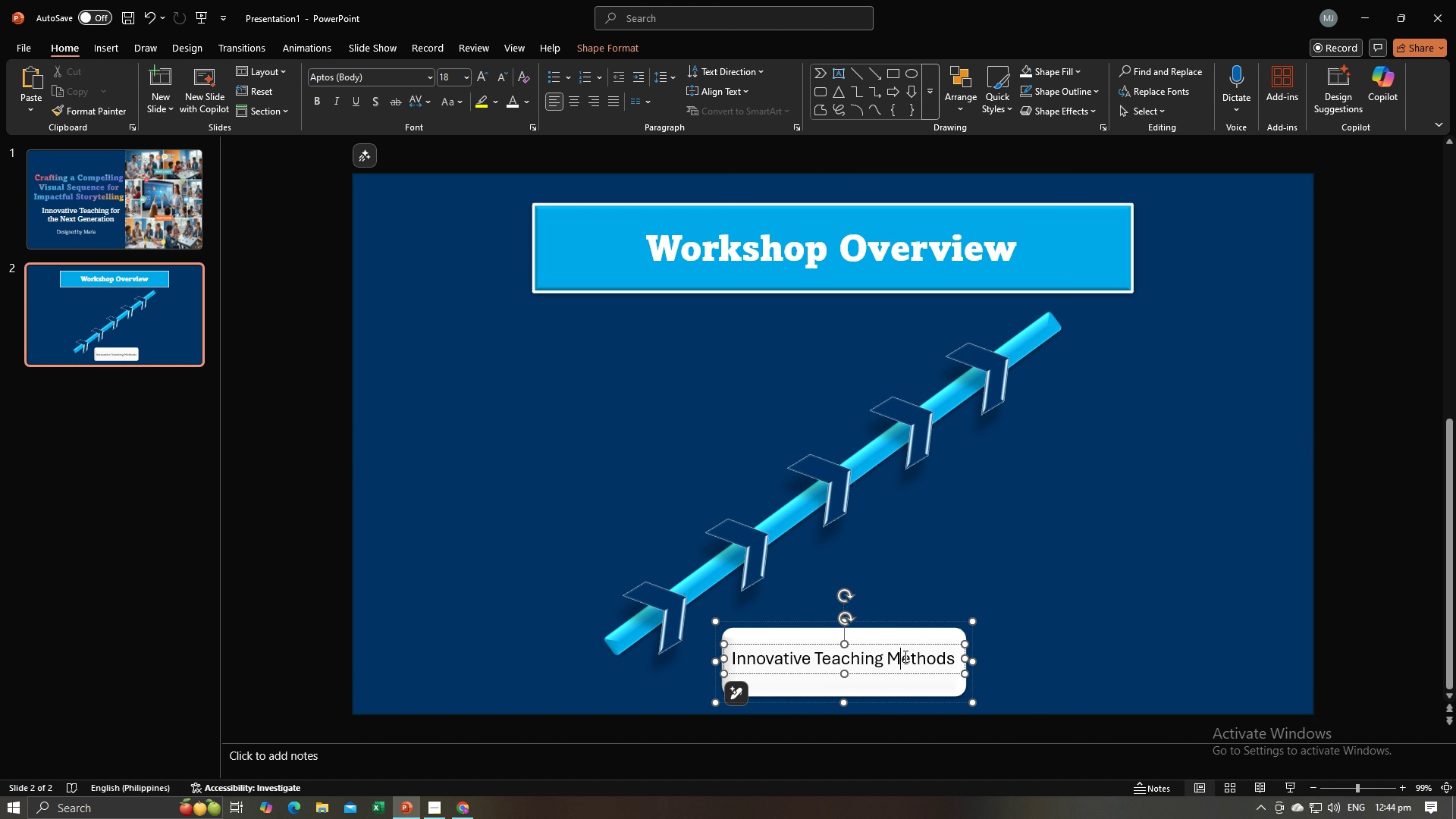 
key(Control+A)
 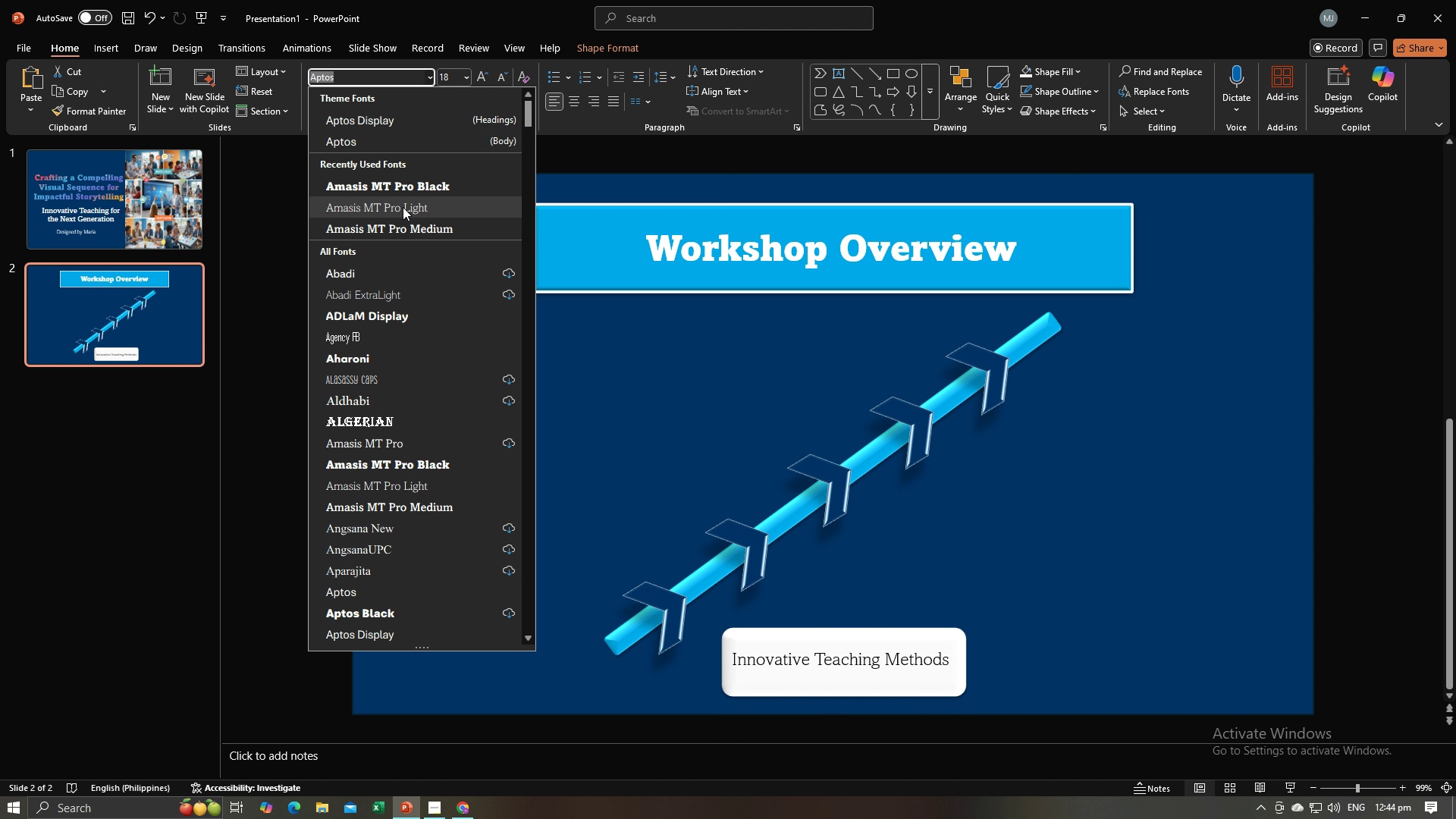 
left_click([403, 207])
 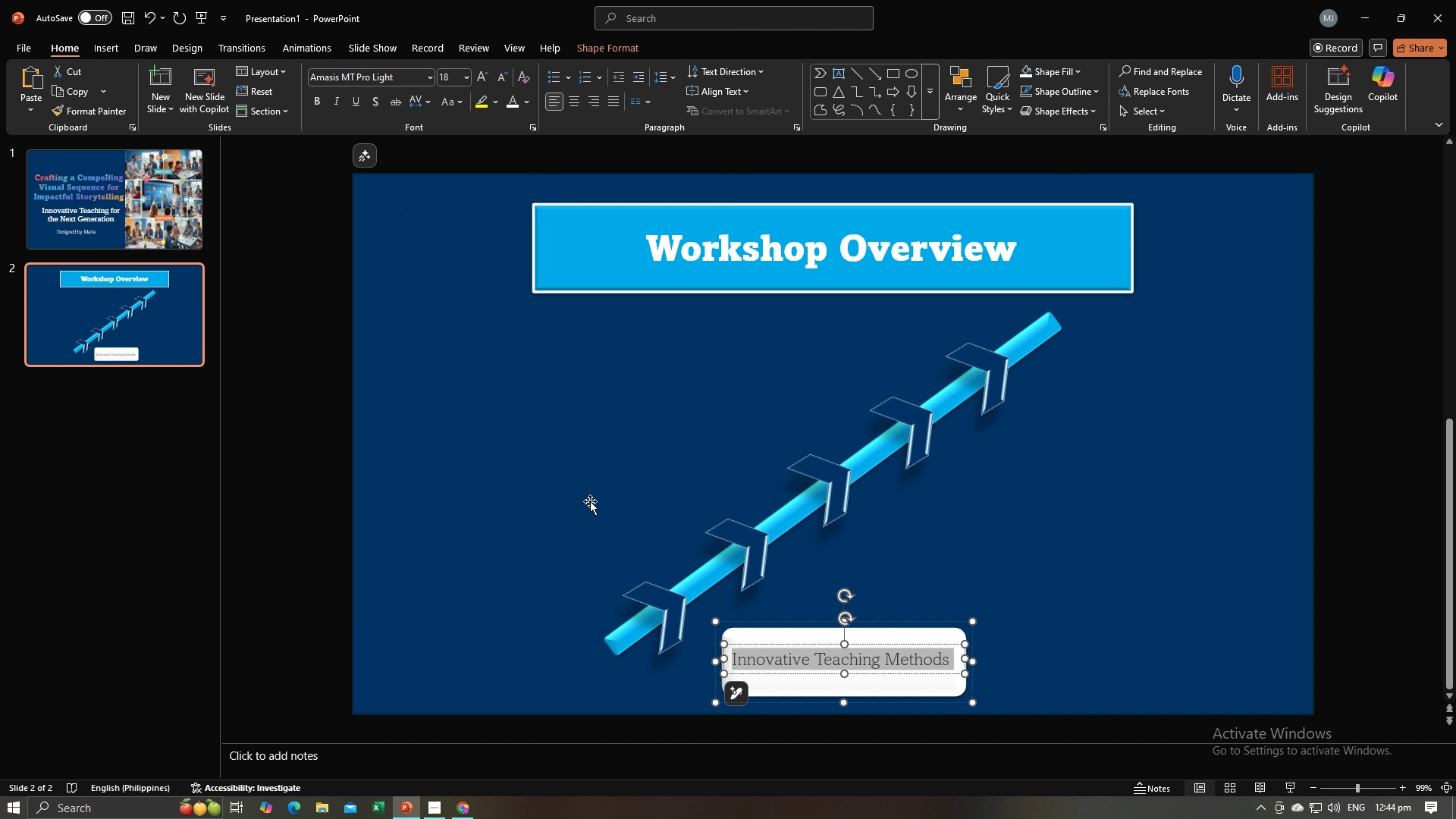 
left_click([588, 501])
 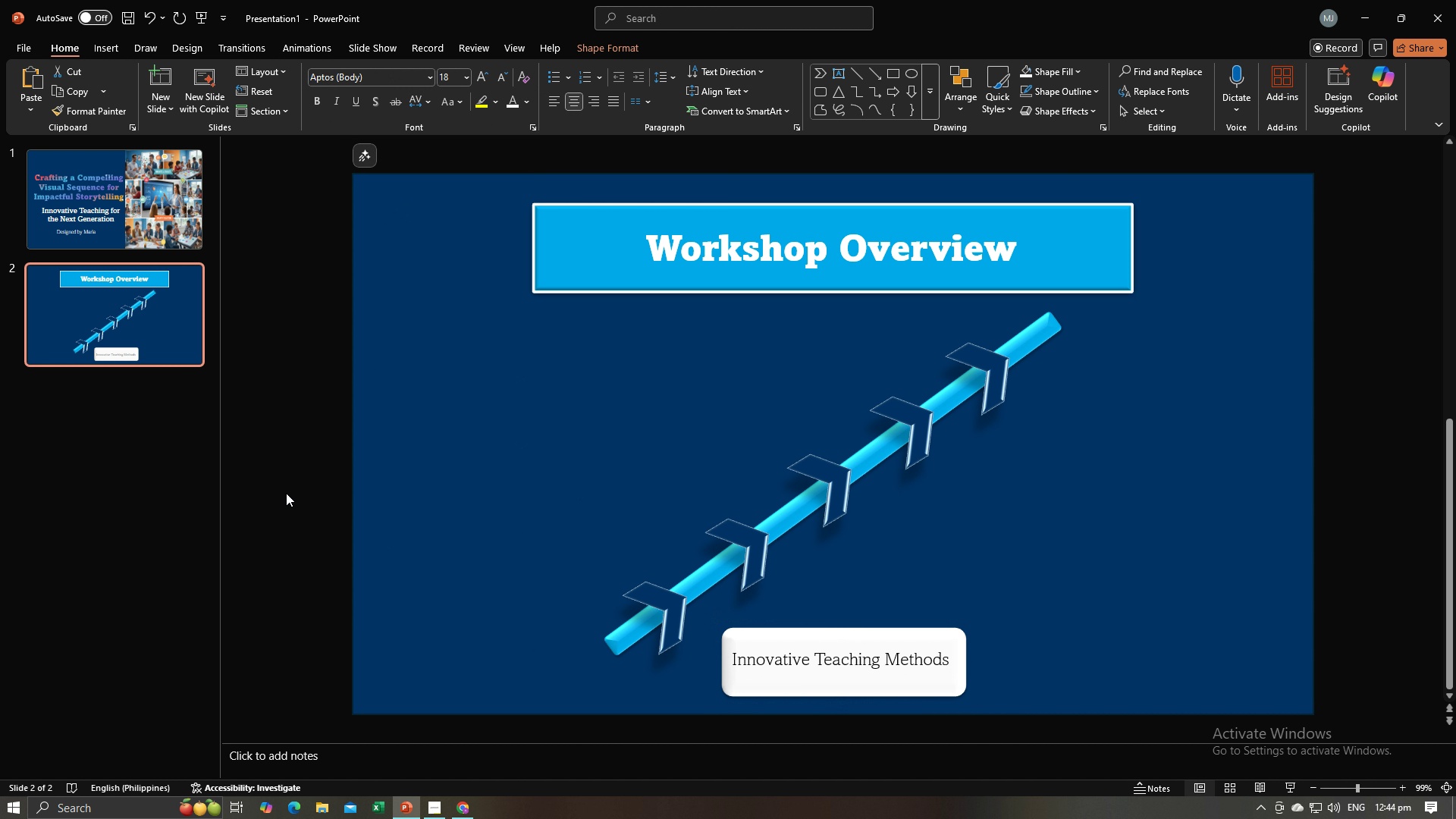 
left_click([286, 493])
 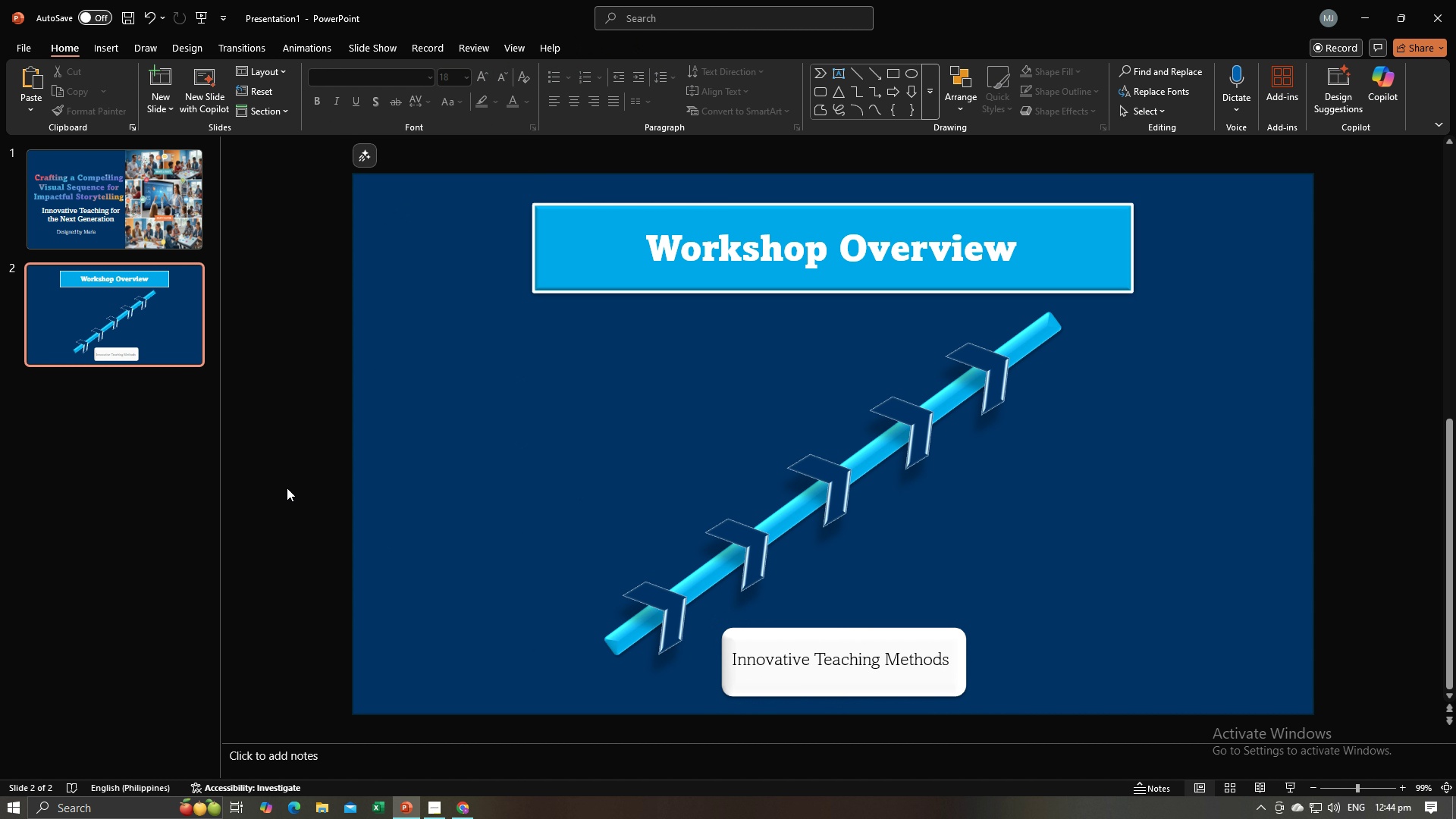 
key(Alt+AltLeft)
 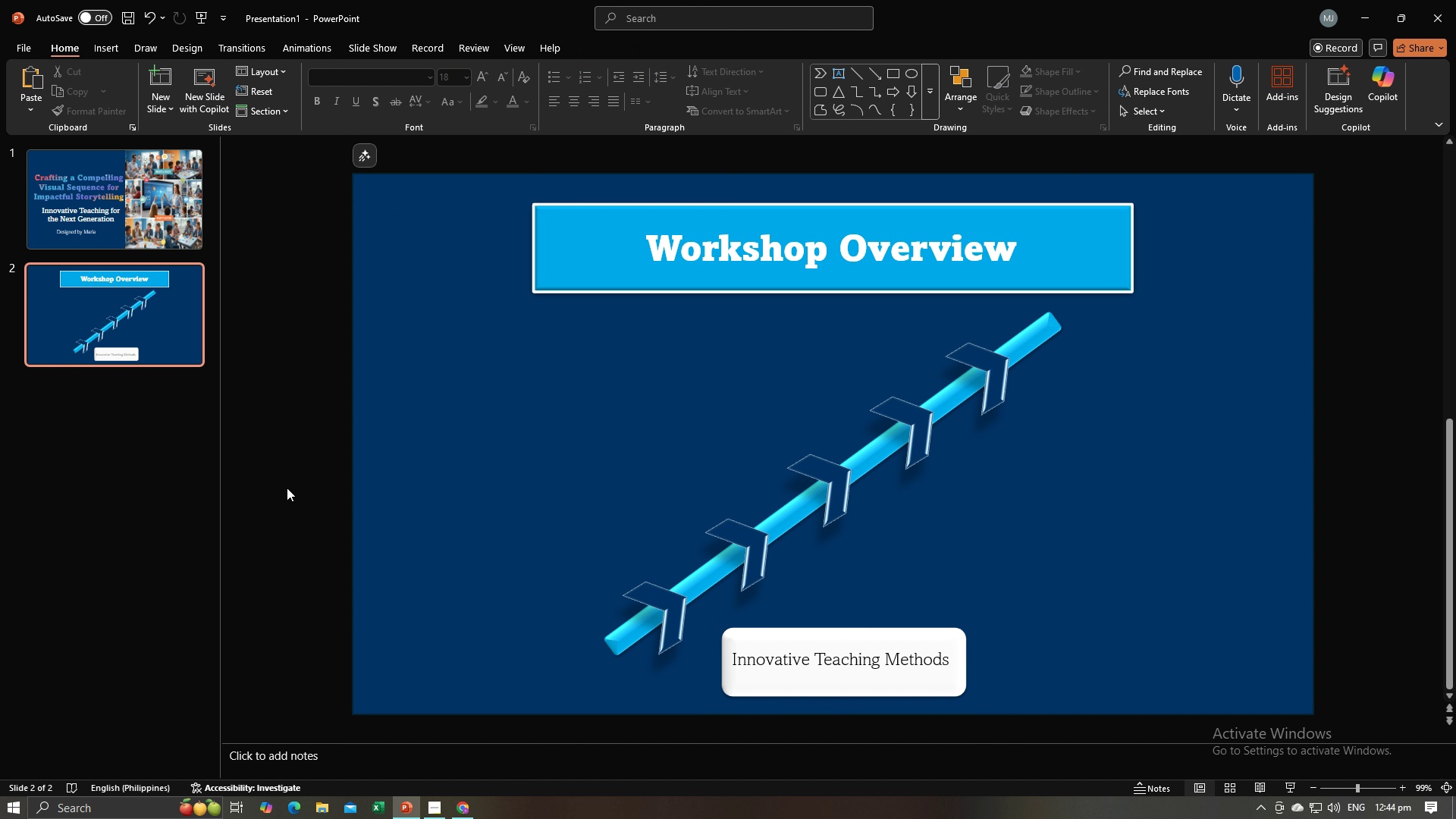 
key(Alt+Tab)